 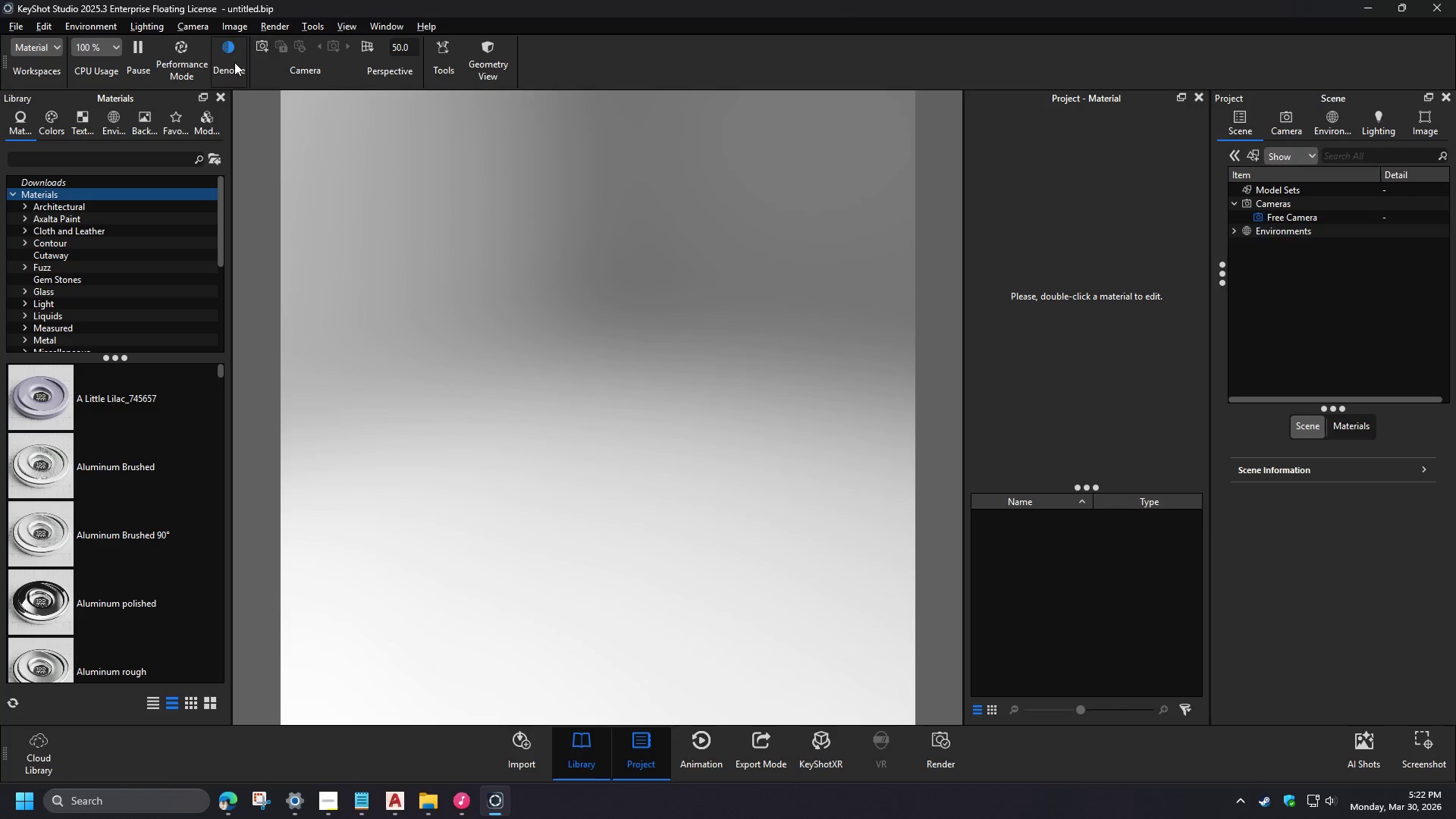 
left_click([88, 30])
 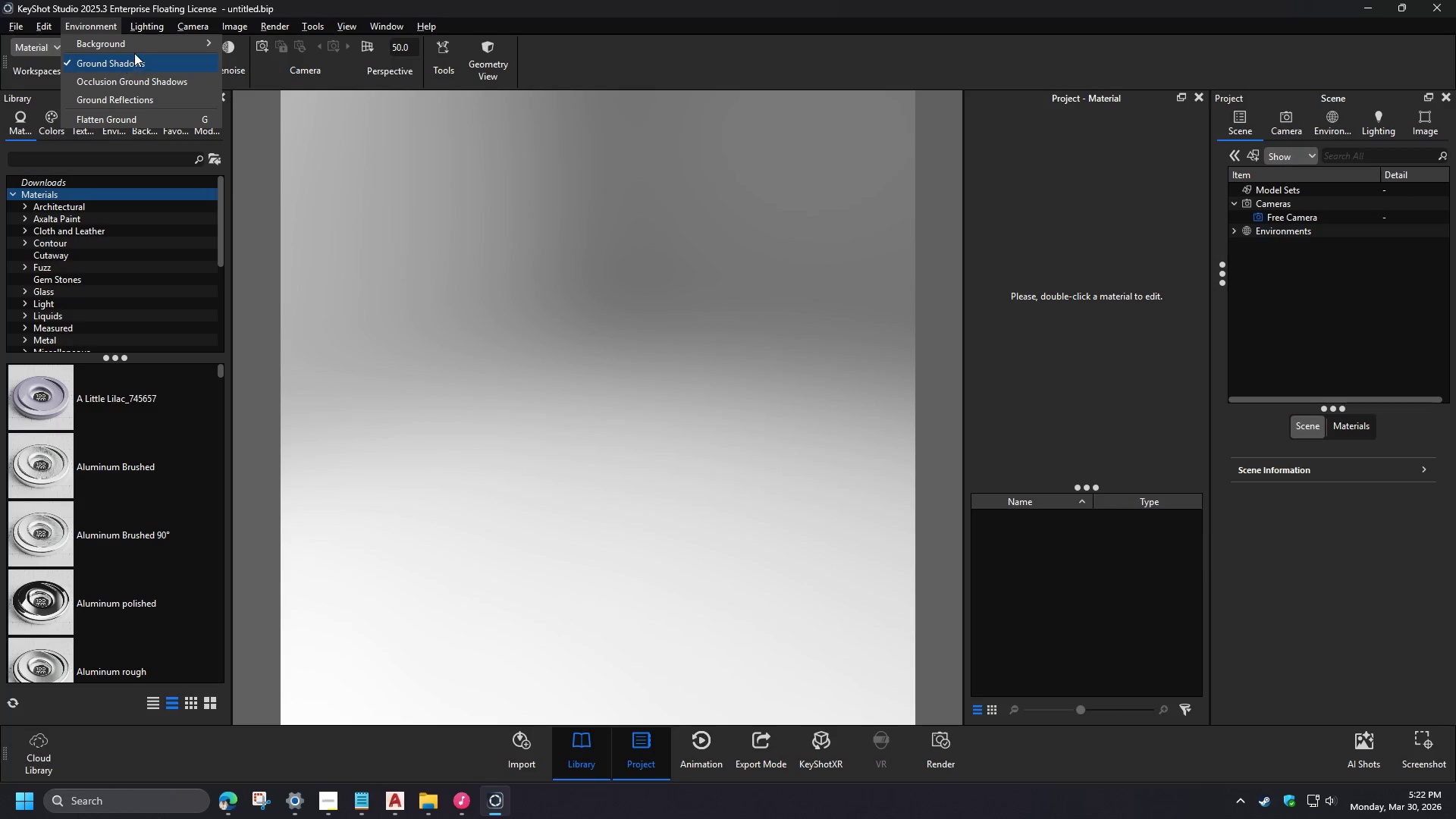 
left_click([136, 48])
 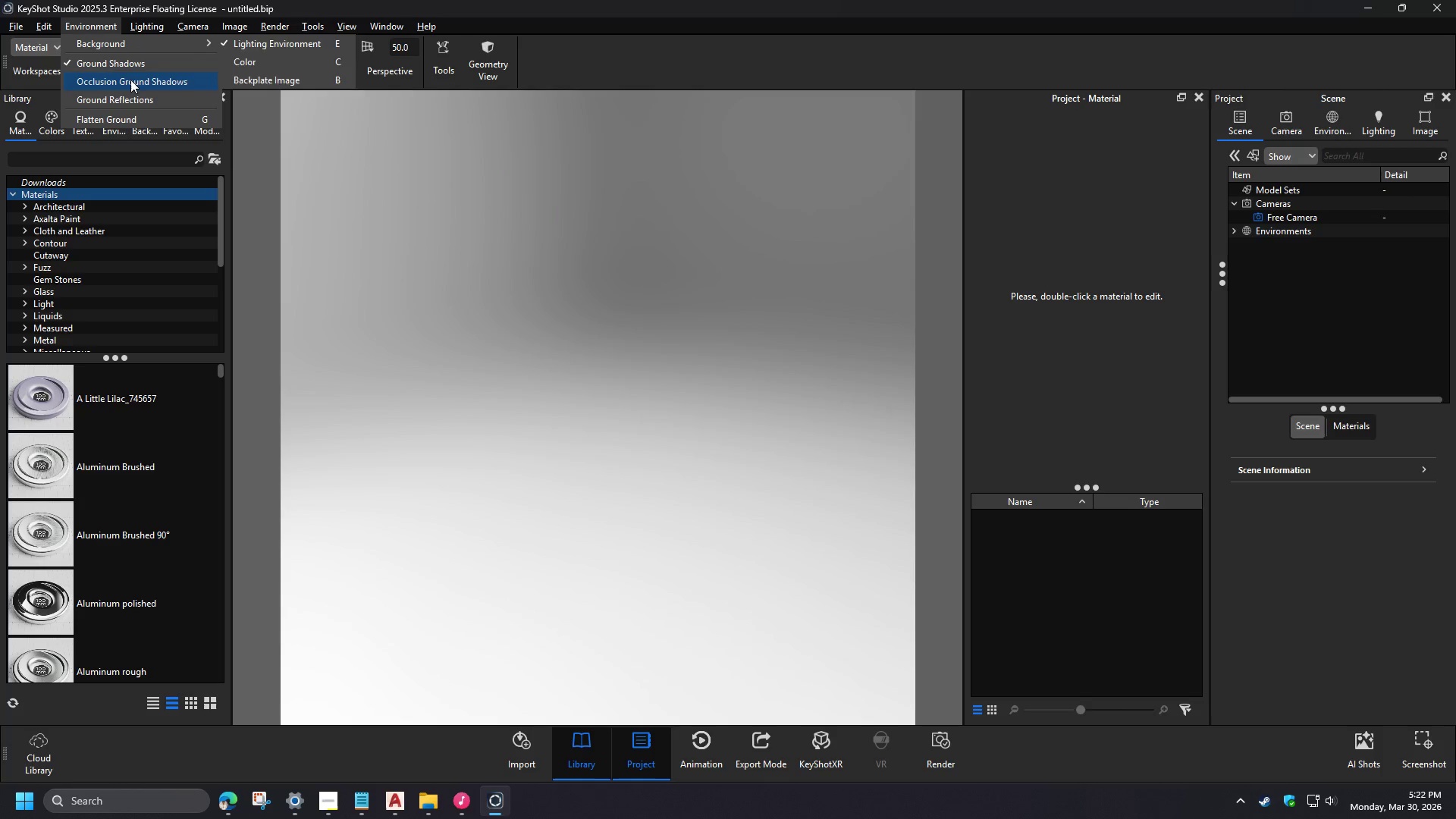 
wait(6.56)
 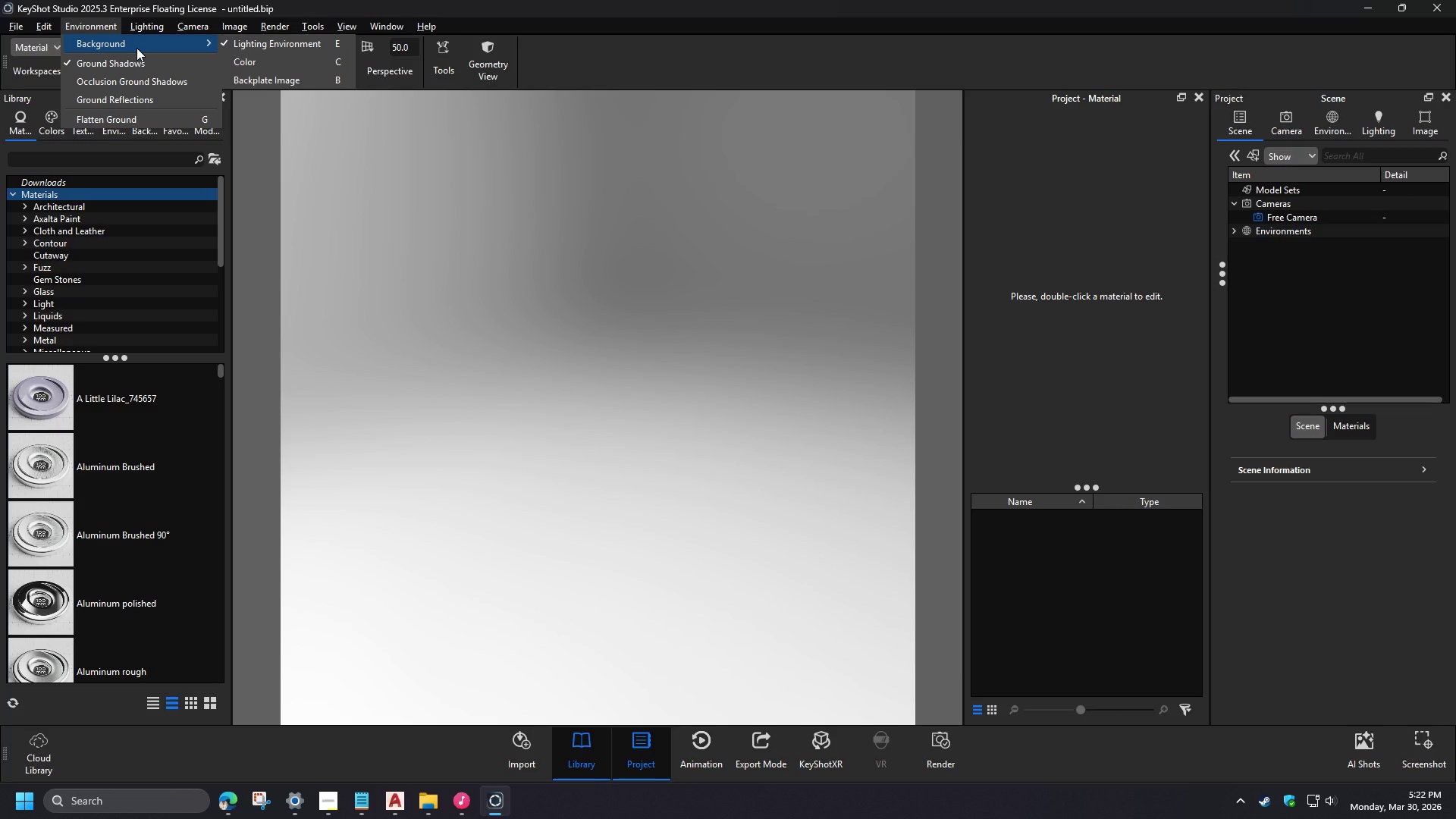 
left_click([229, 168])
 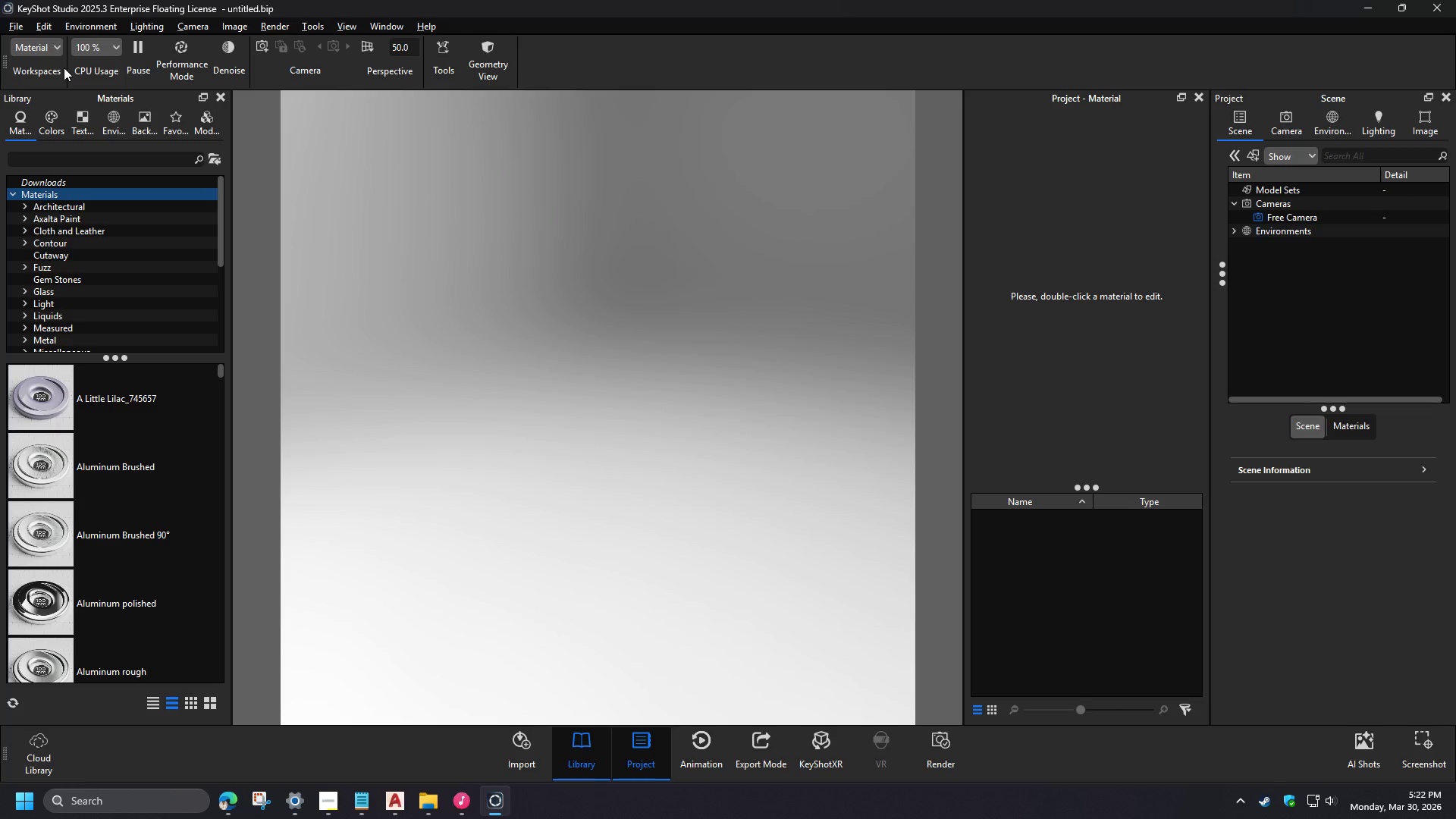 
left_click([8, 27])
 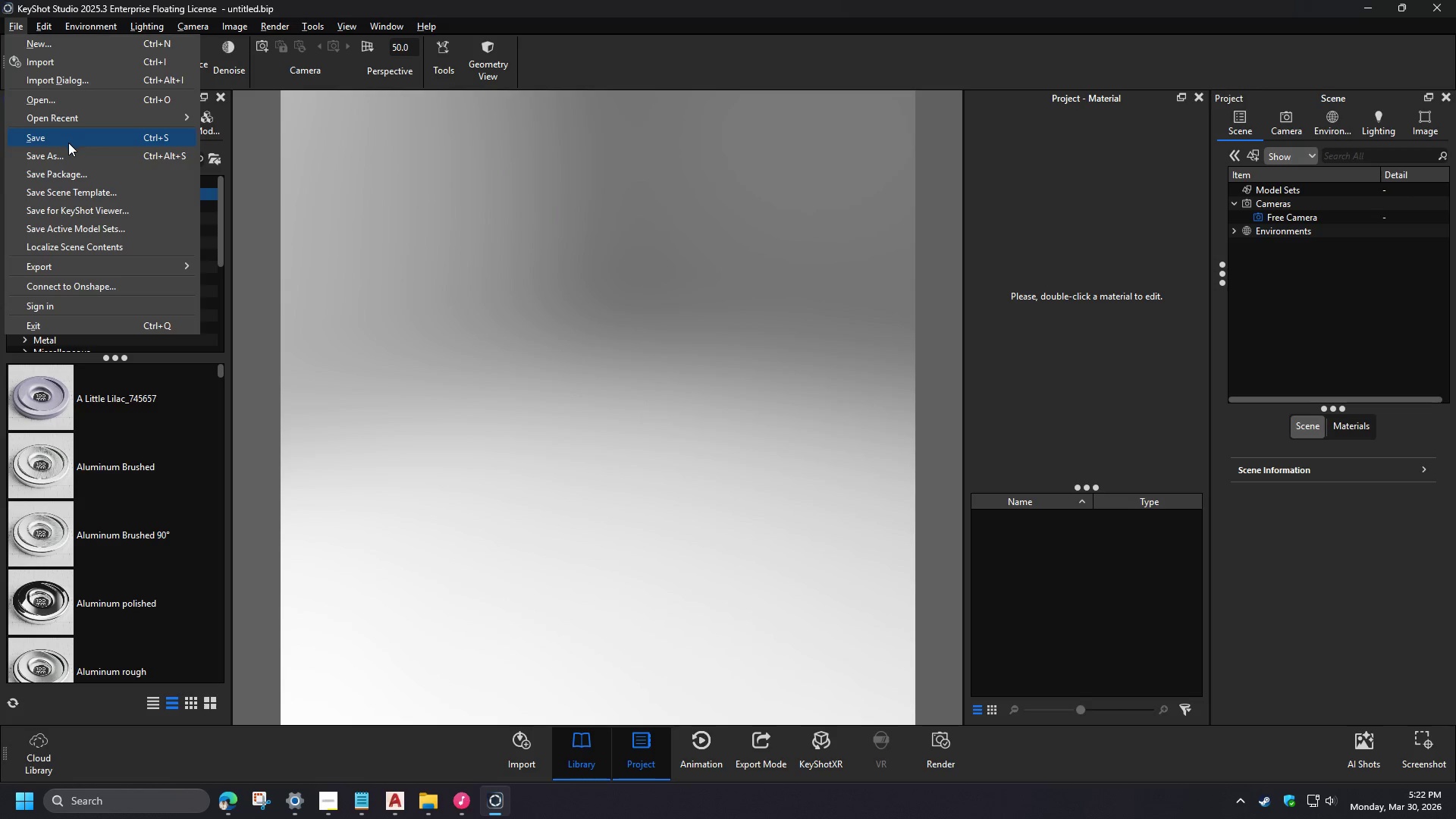 
left_click([75, 99])
 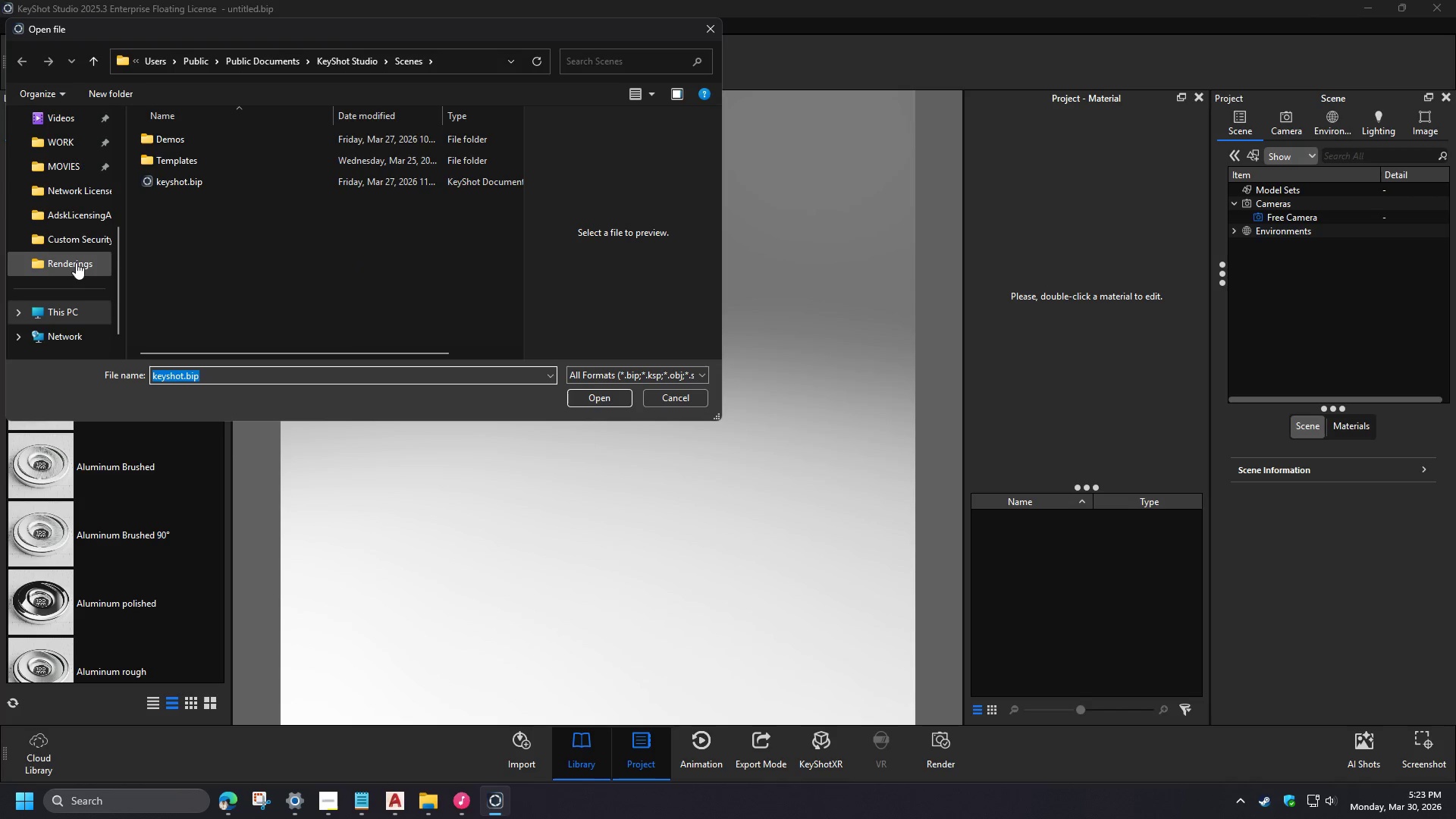 
left_click([62, 143])
 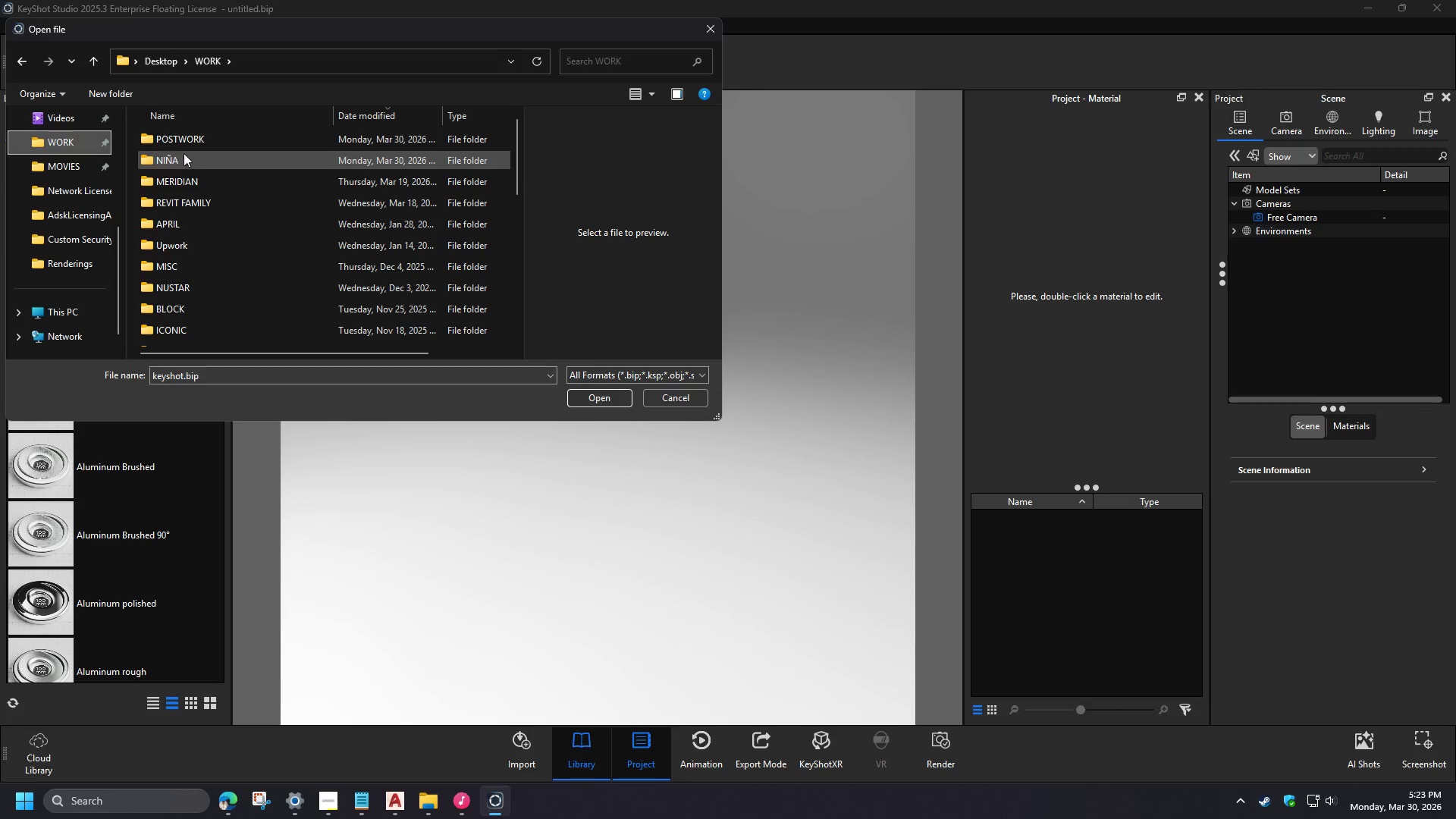 
left_click([194, 133])
 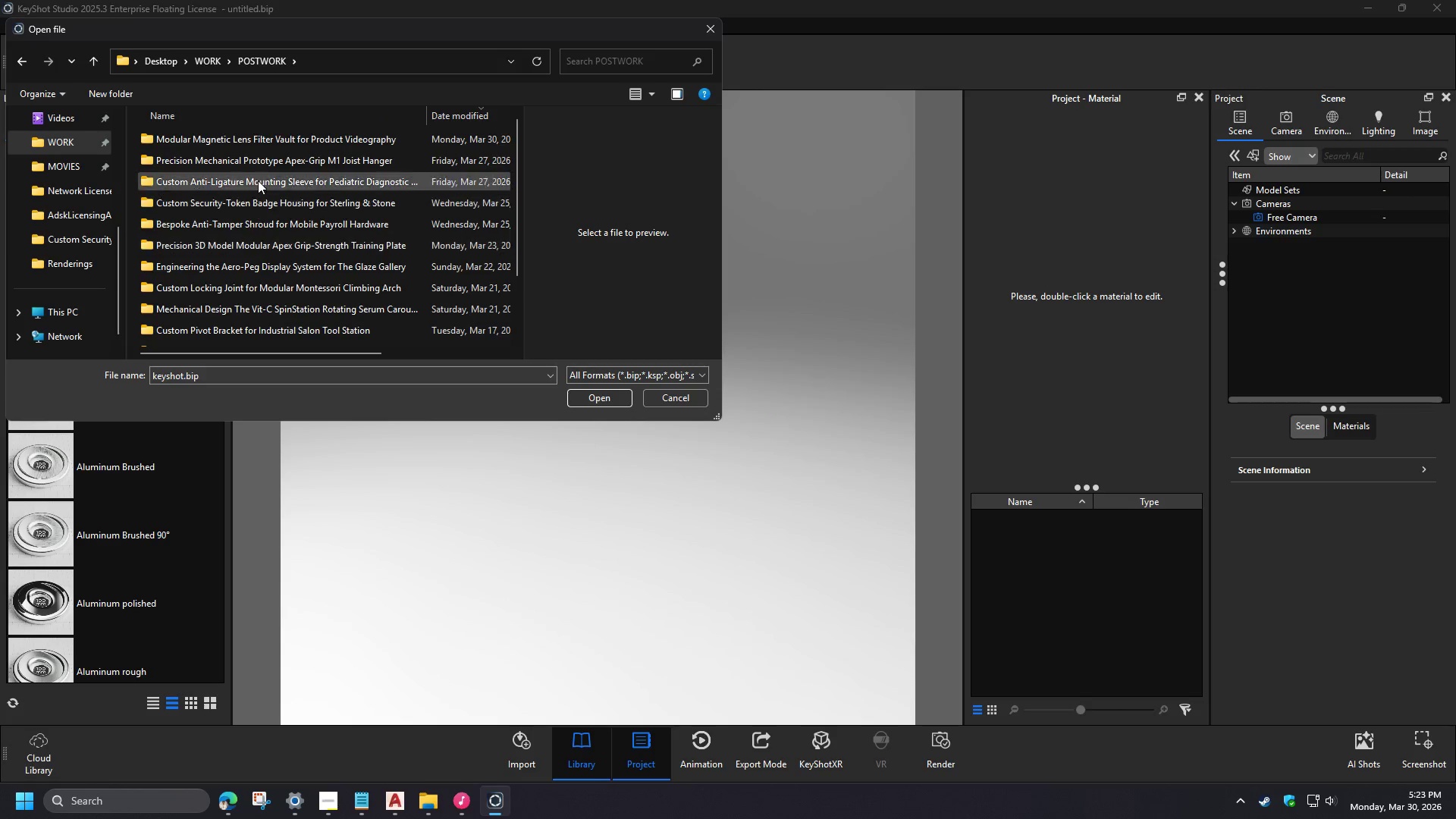 
double_click([275, 140])
 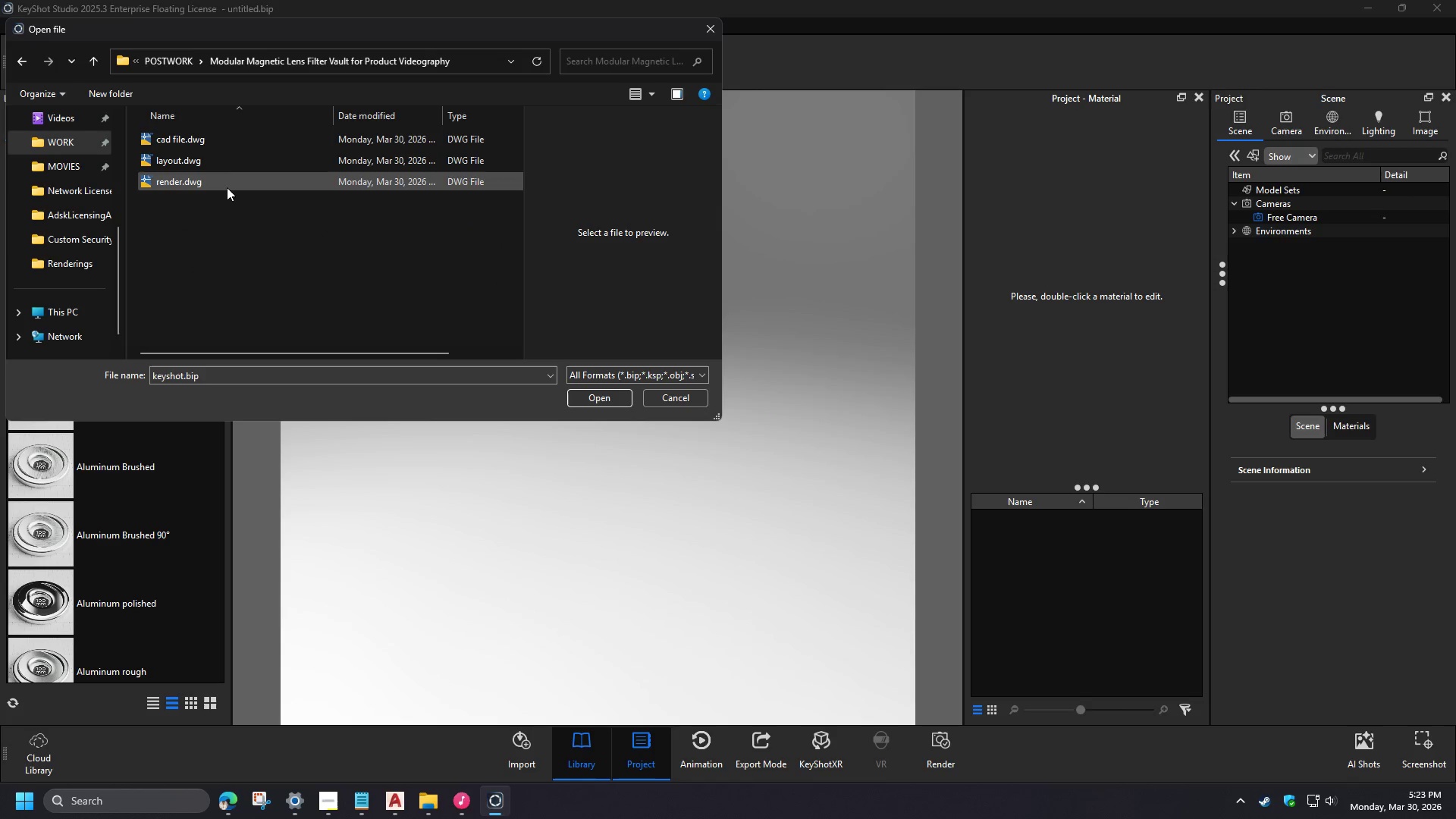 
double_click([227, 187])
 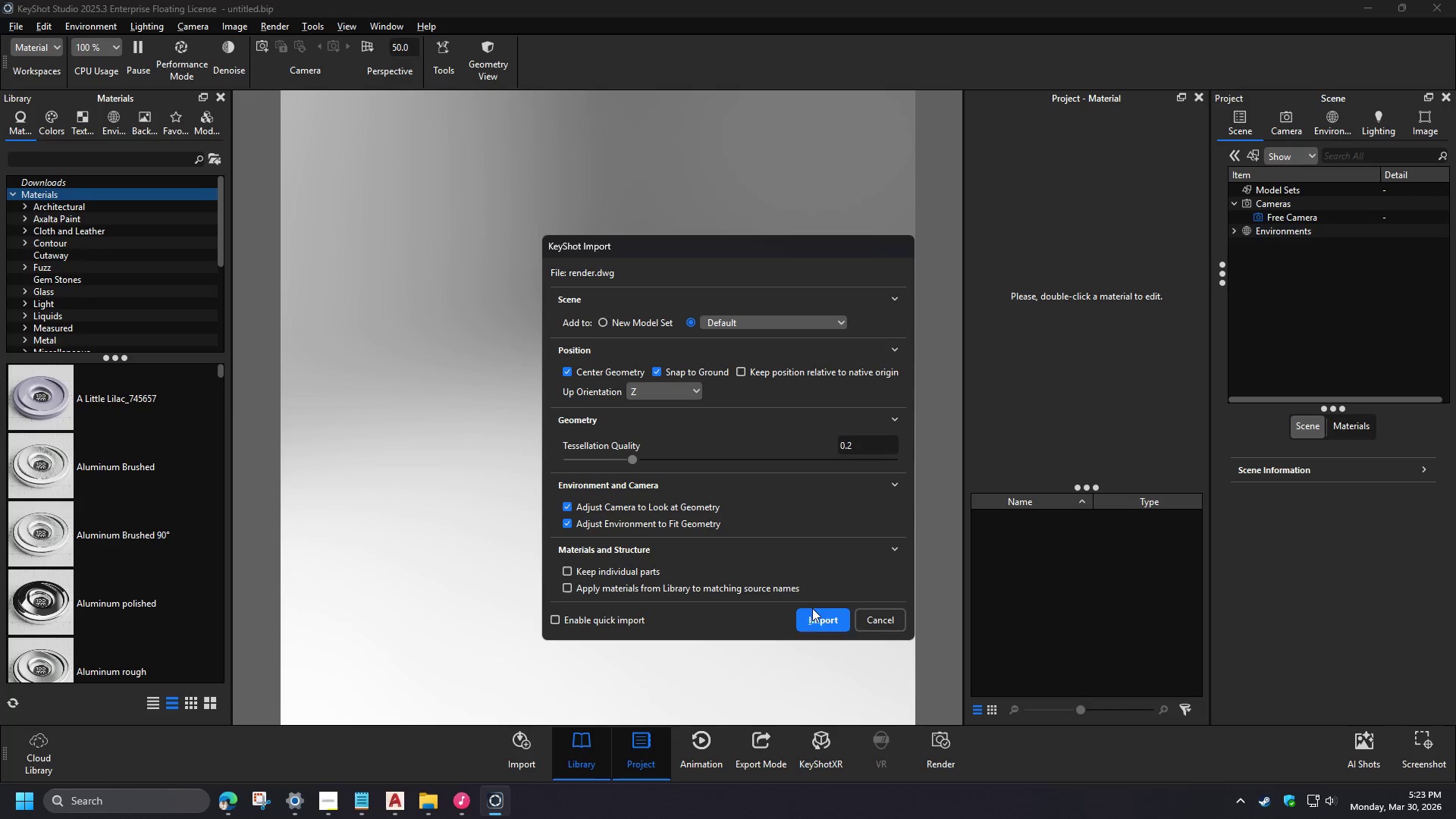 
left_click([817, 623])
 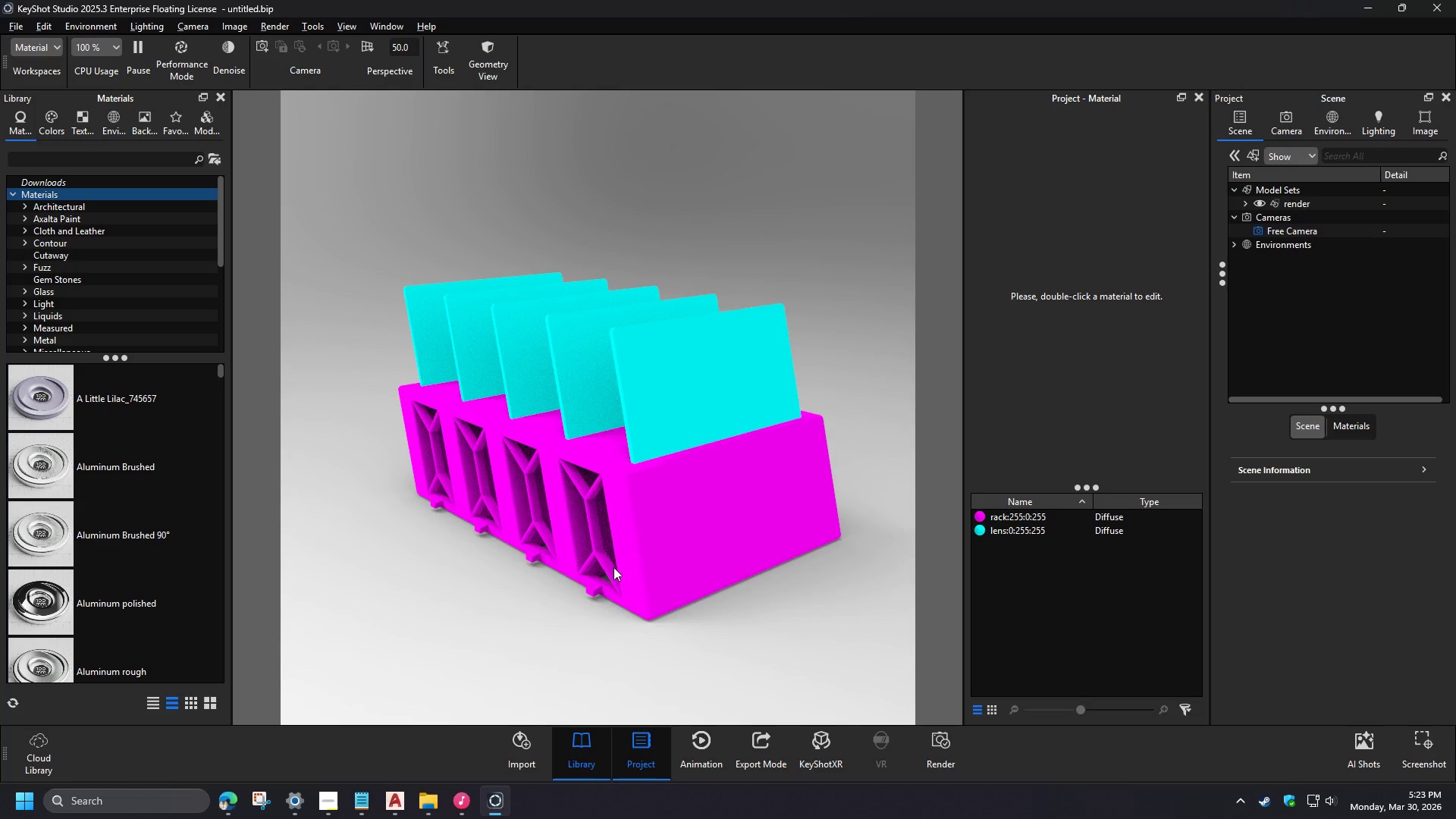 
wait(5.47)
 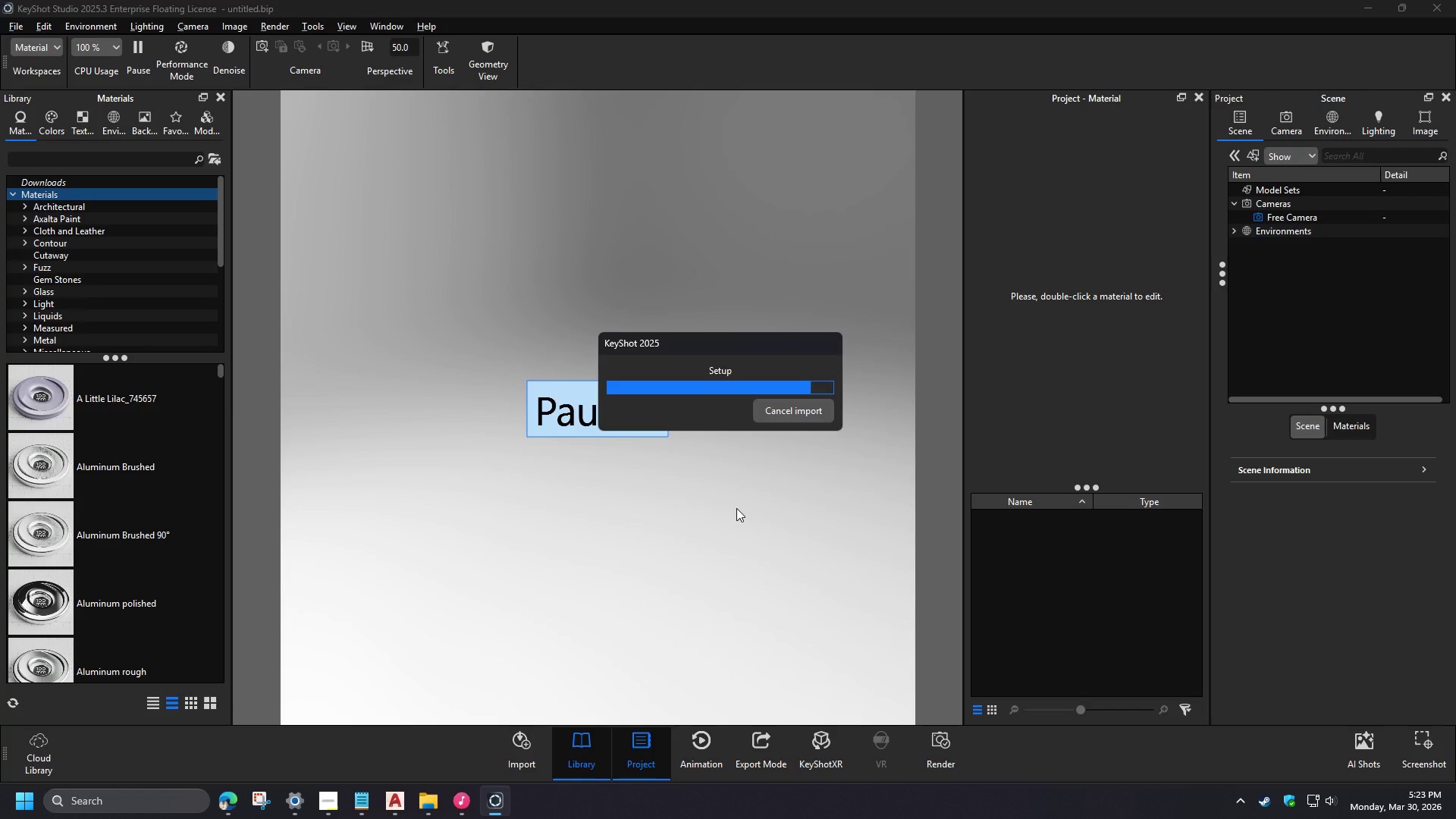 
hold_key(key=ShiftLeft, duration=1.5)
left_click_drag(start_coordinate=[549, 536], to_coordinate=[551, 549])
 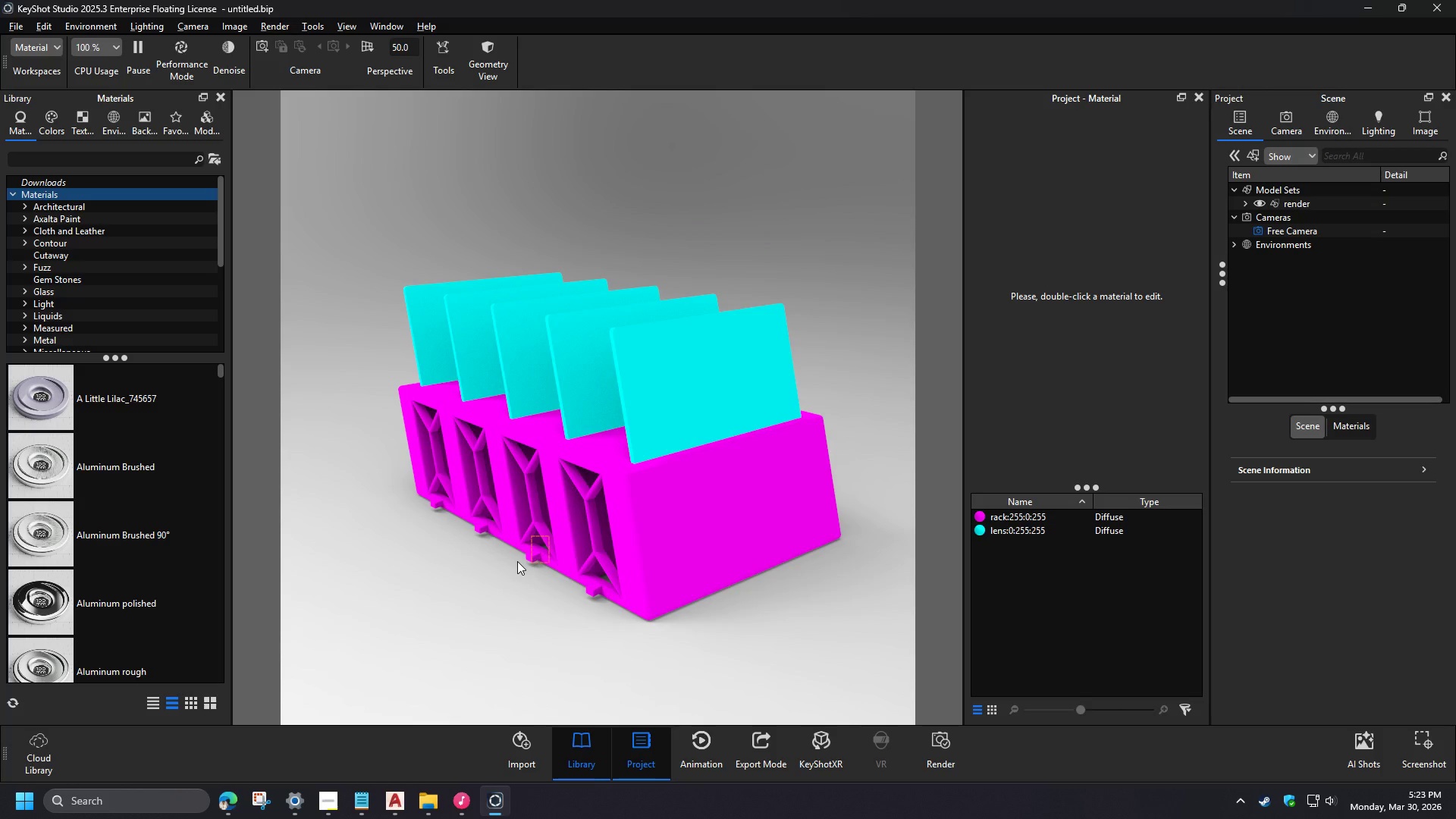 
hold_key(key=ShiftLeft, duration=0.86)
 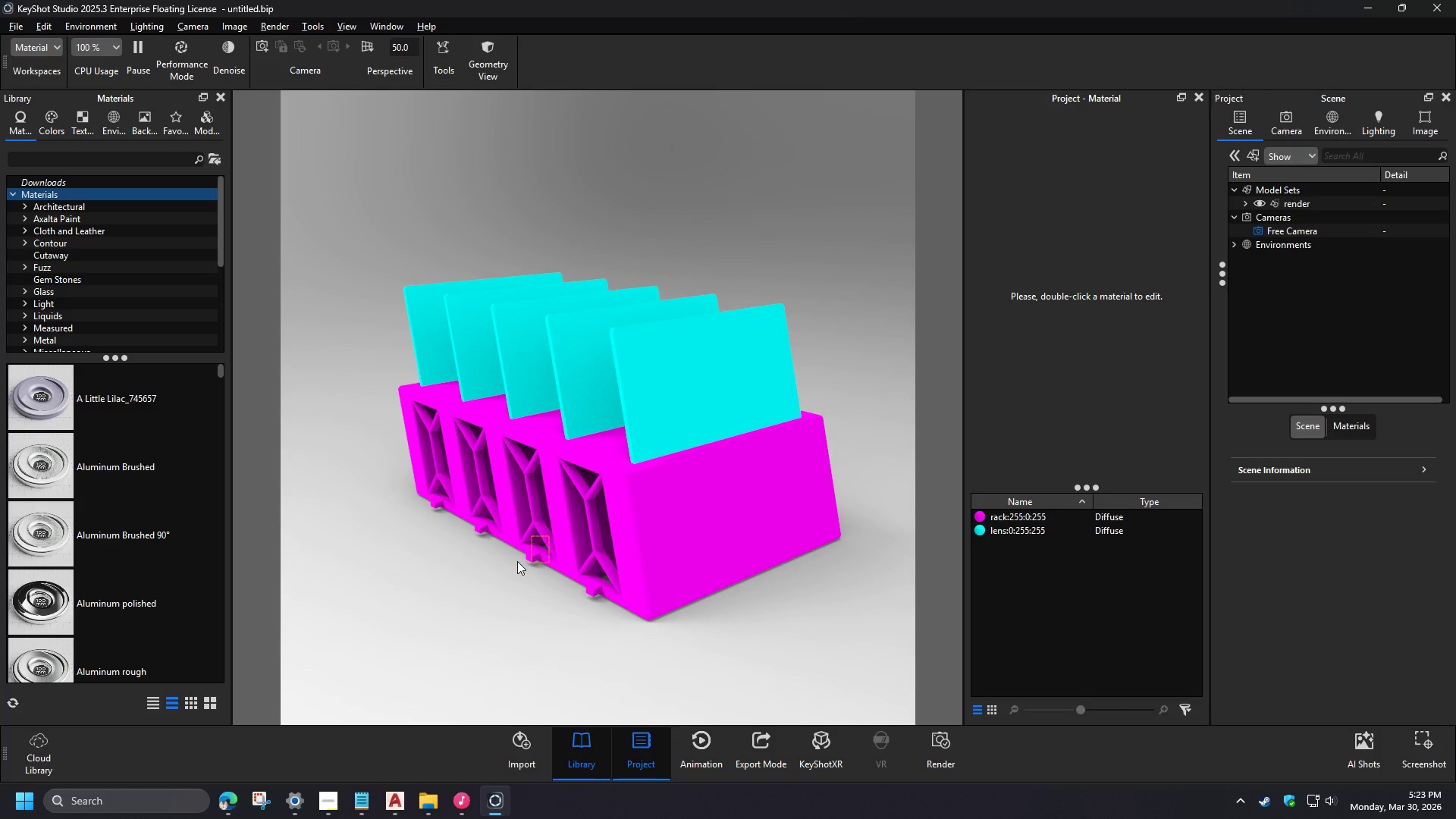 
left_click_drag(start_coordinate=[547, 513], to_coordinate=[620, 548])
 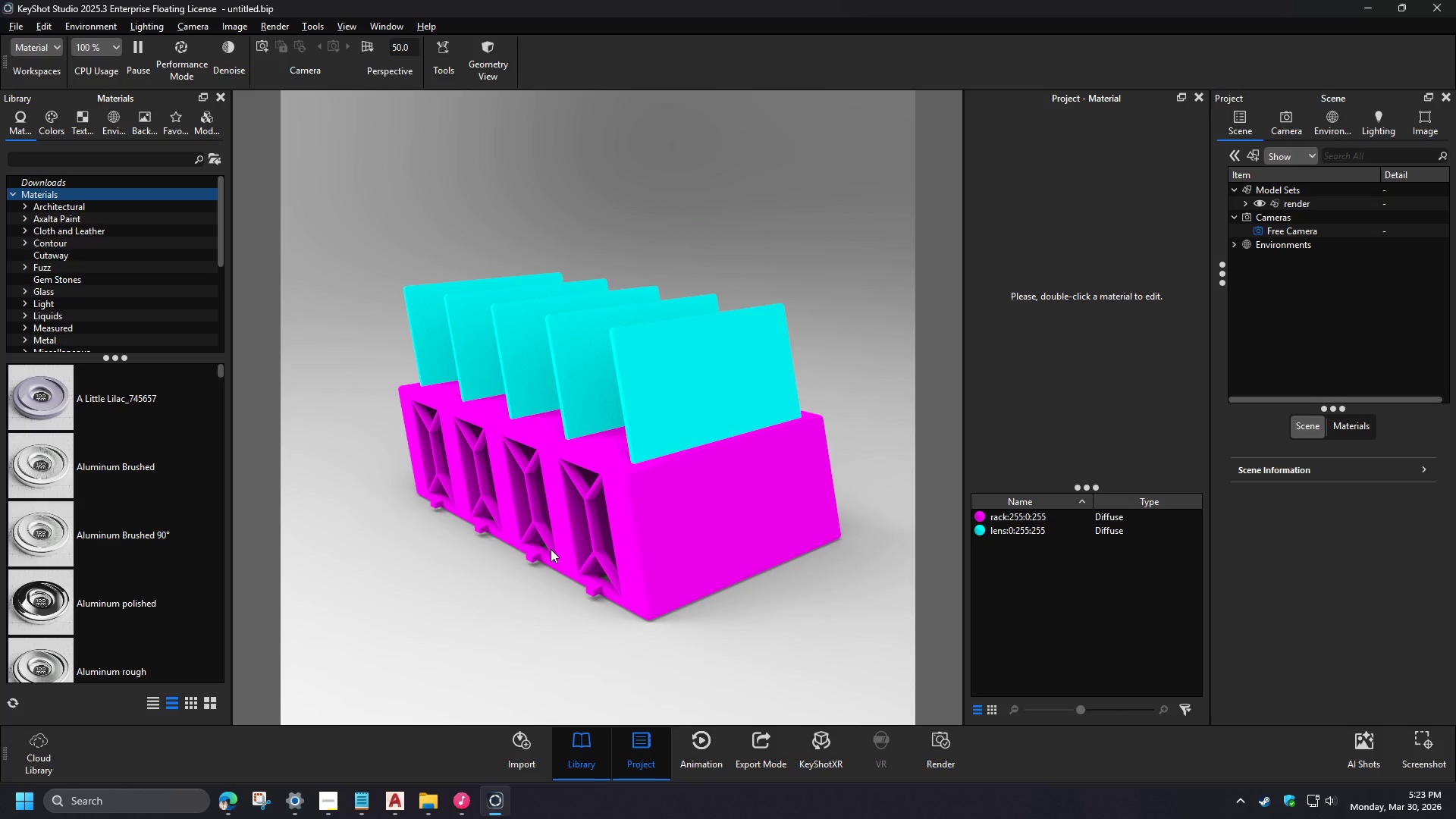 
left_click_drag(start_coordinate=[625, 566], to_coordinate=[600, 333])
 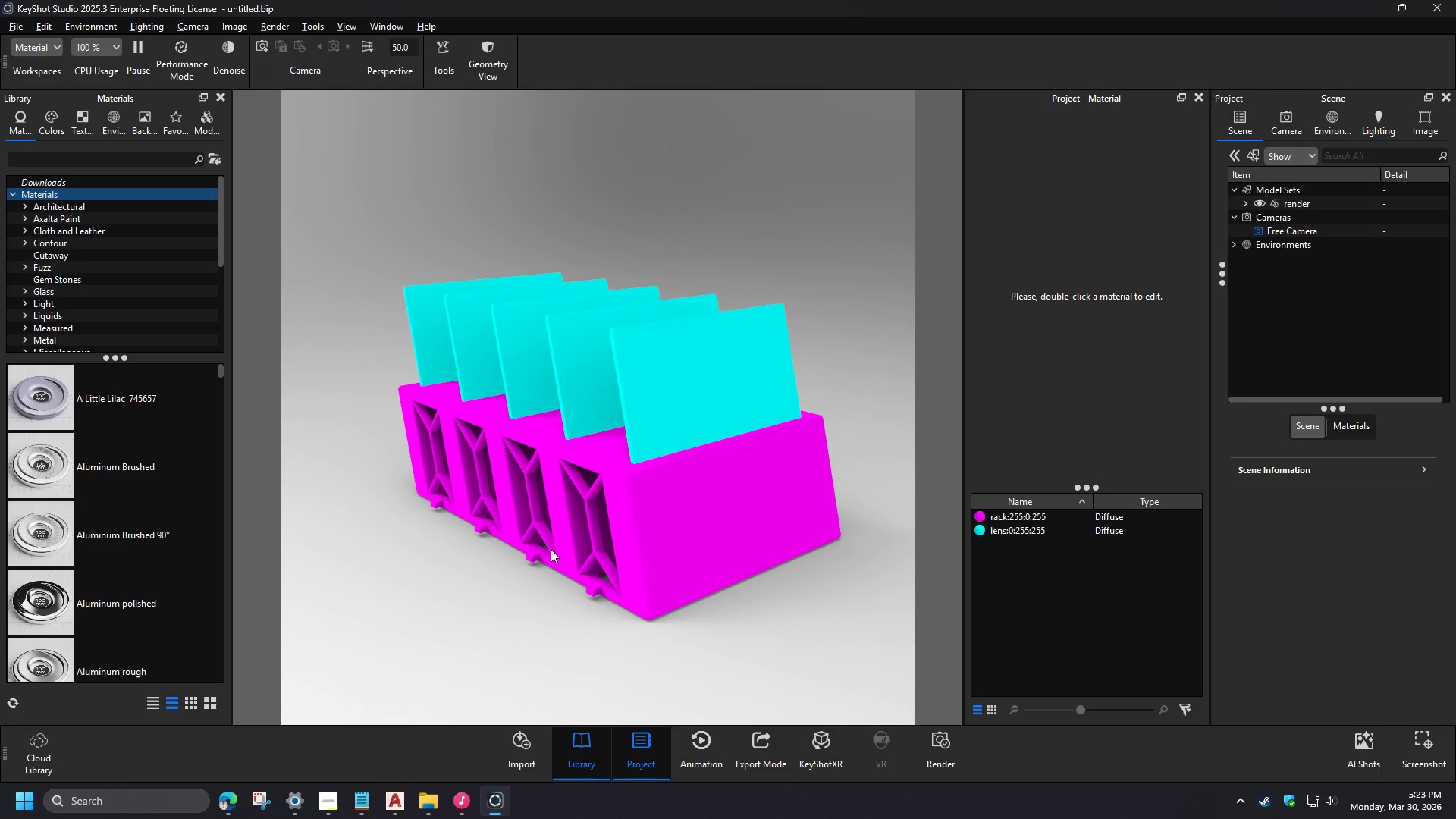 
left_click_drag(start_coordinate=[603, 341], to_coordinate=[608, 557])
 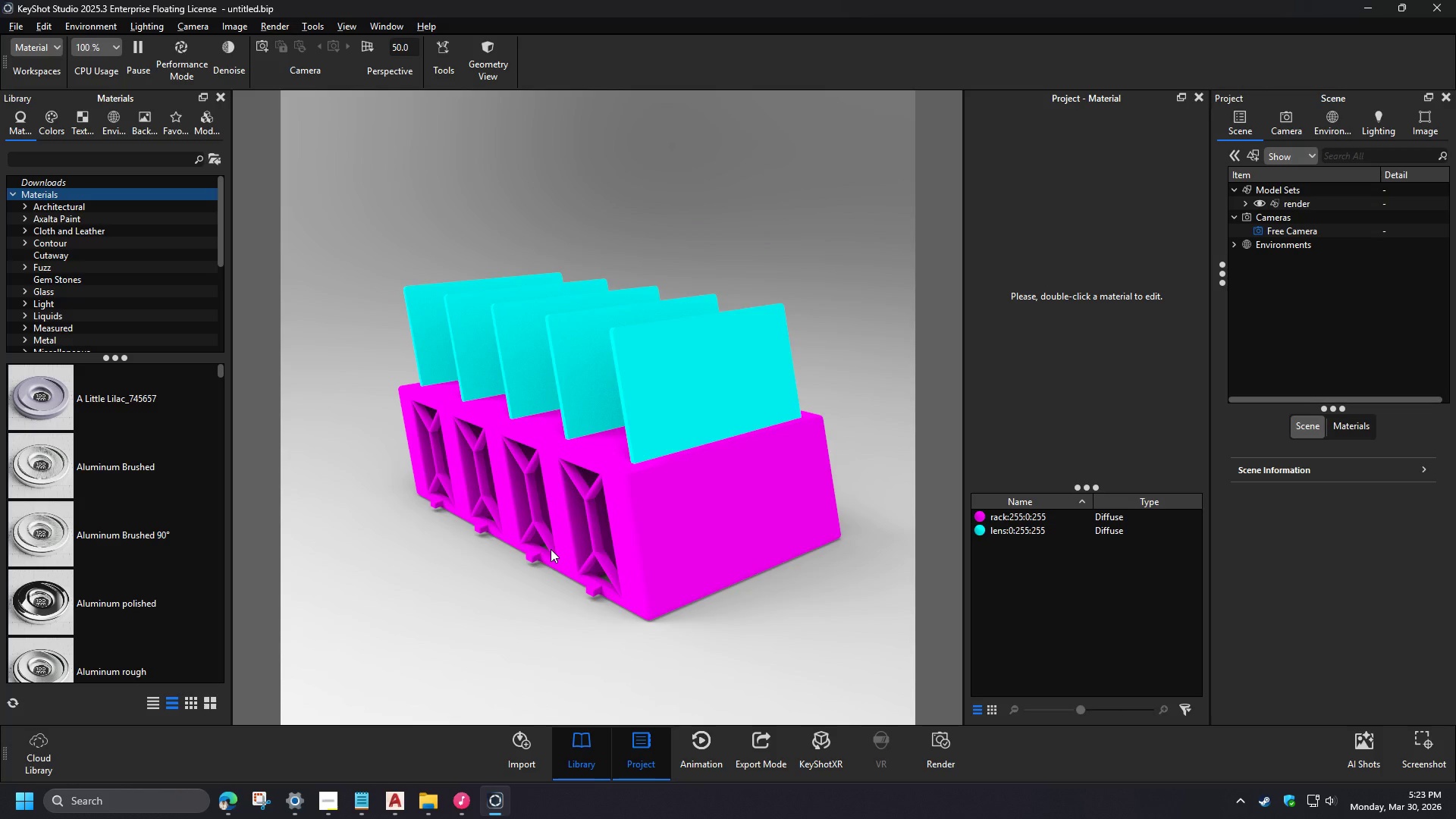 
scroll: coordinate [560, 455], scroll_direction: down, amount: 3.0
 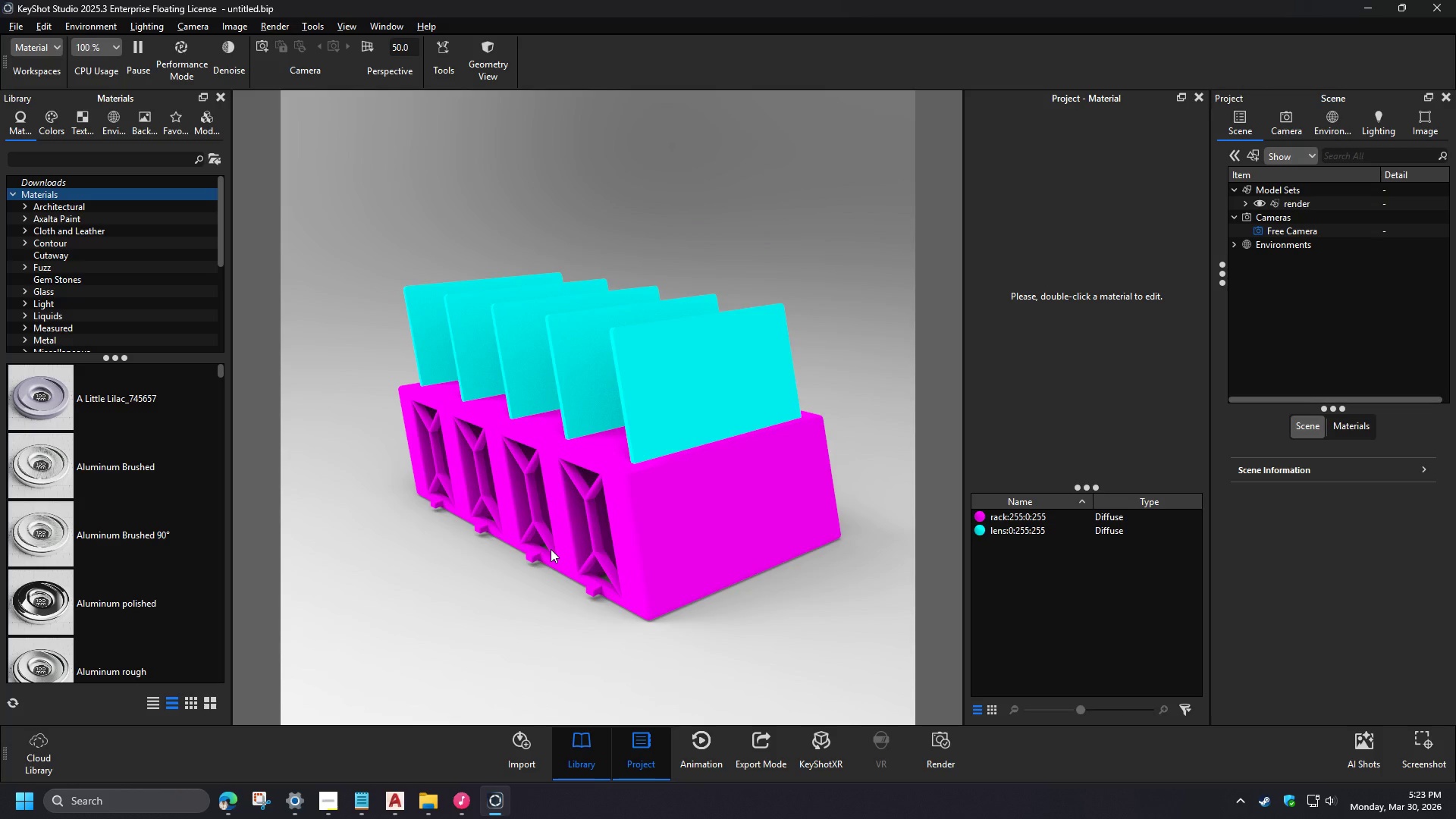 
scroll: coordinate [560, 455], scroll_direction: up, amount: 3.0
 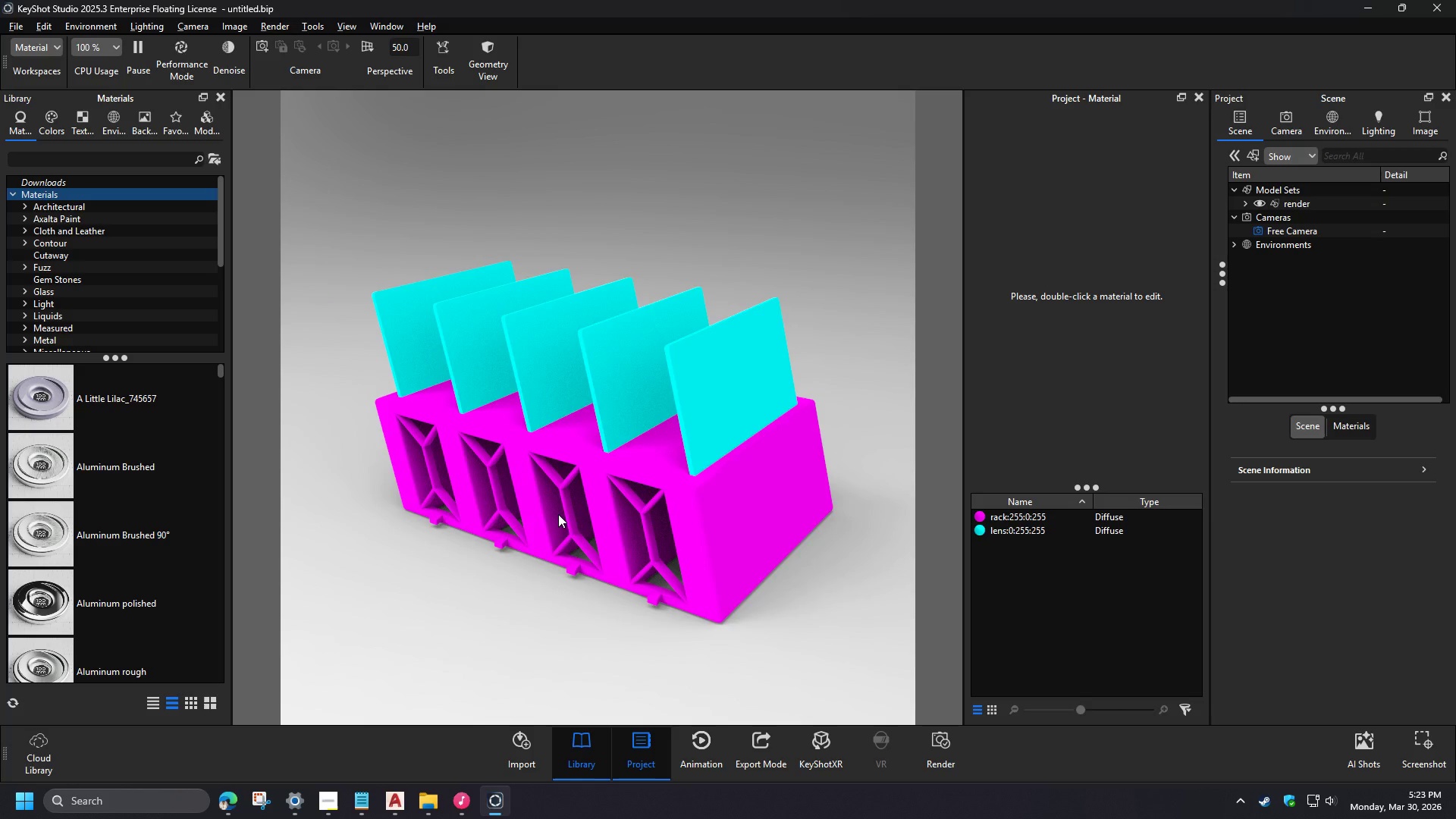 
left_click([321, 799])